 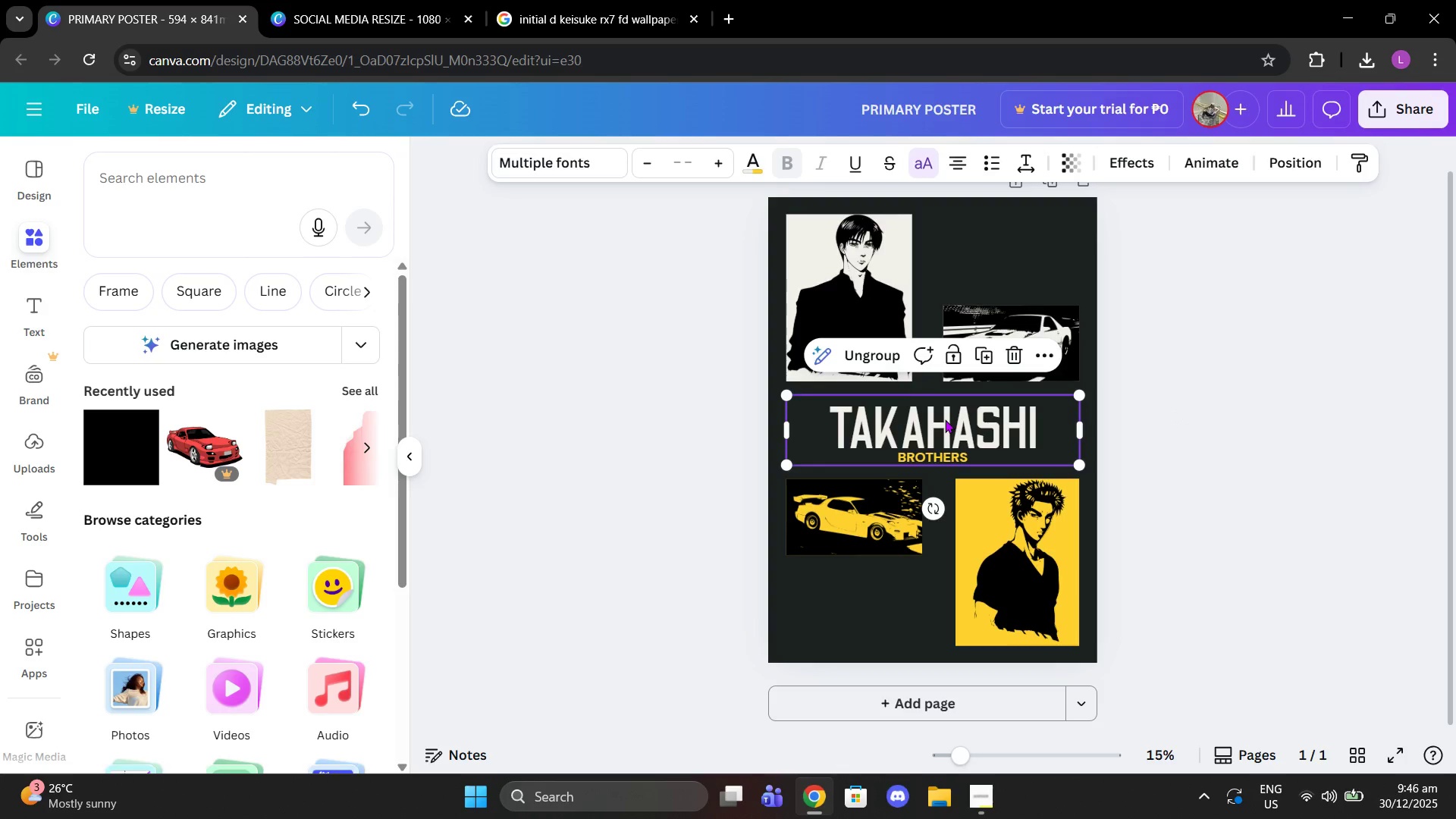 
left_click([871, 371])
 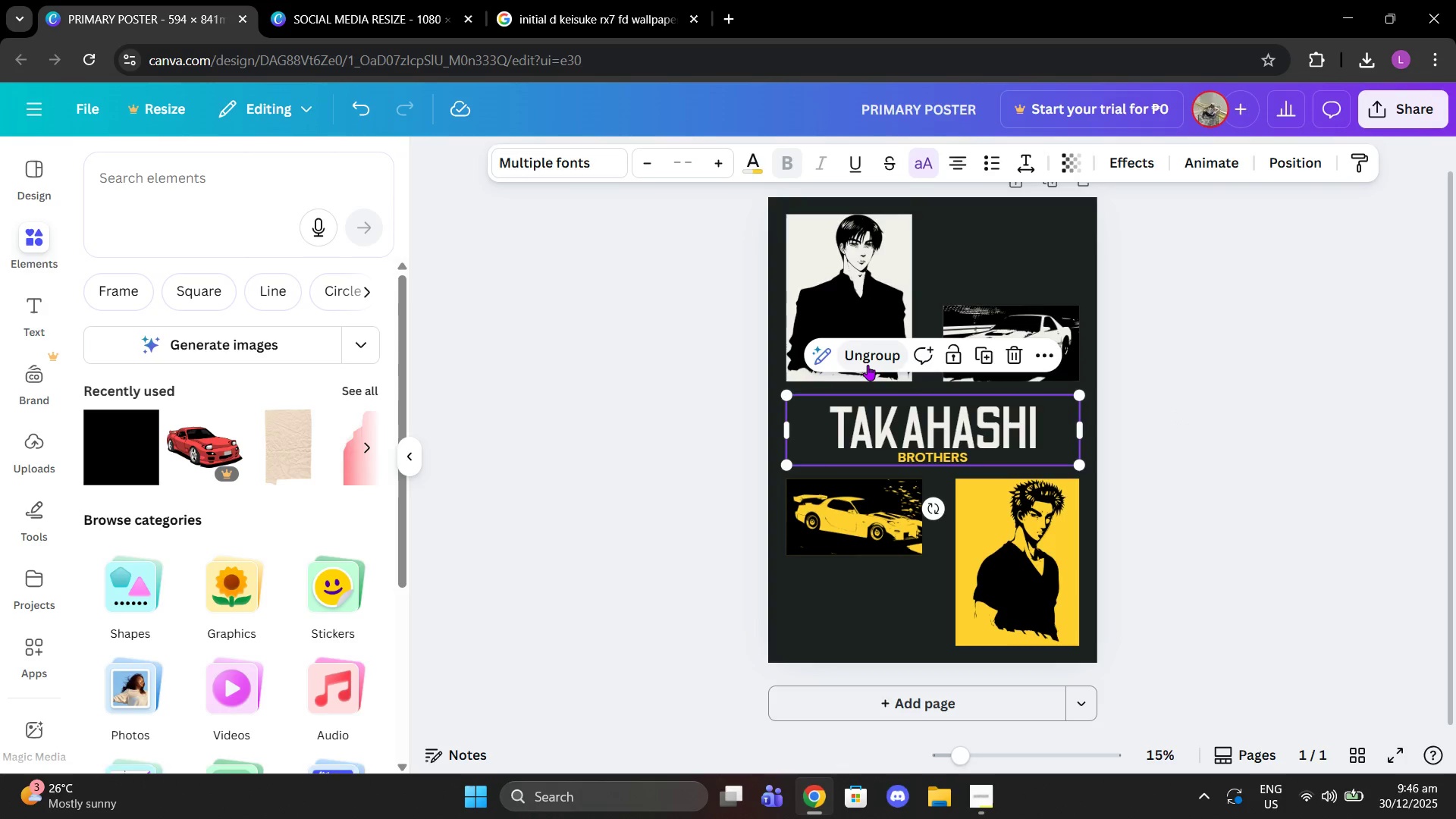 
left_click([868, 365])
 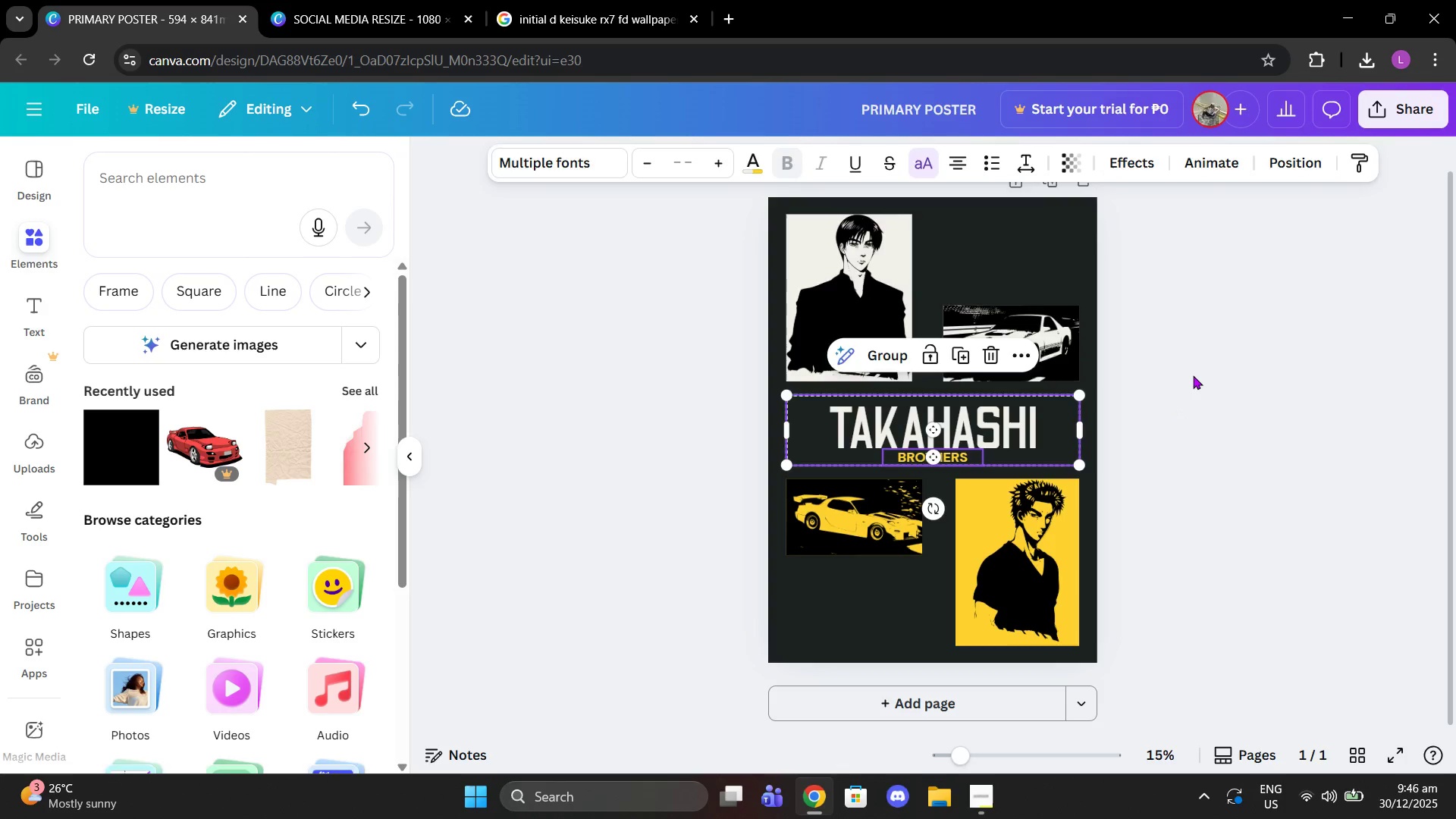 
double_click([1193, 375])
 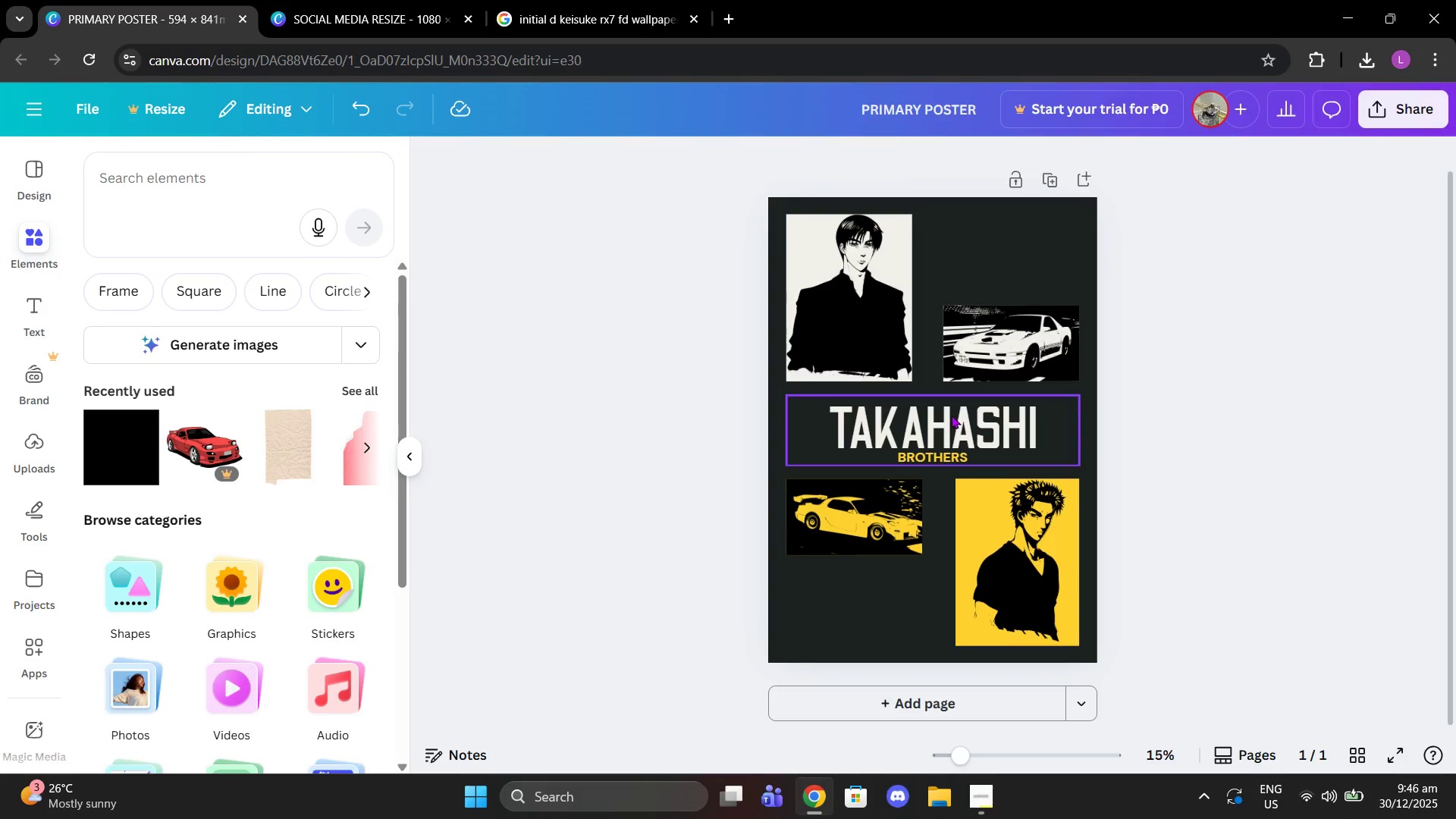 
triple_click([951, 415])
 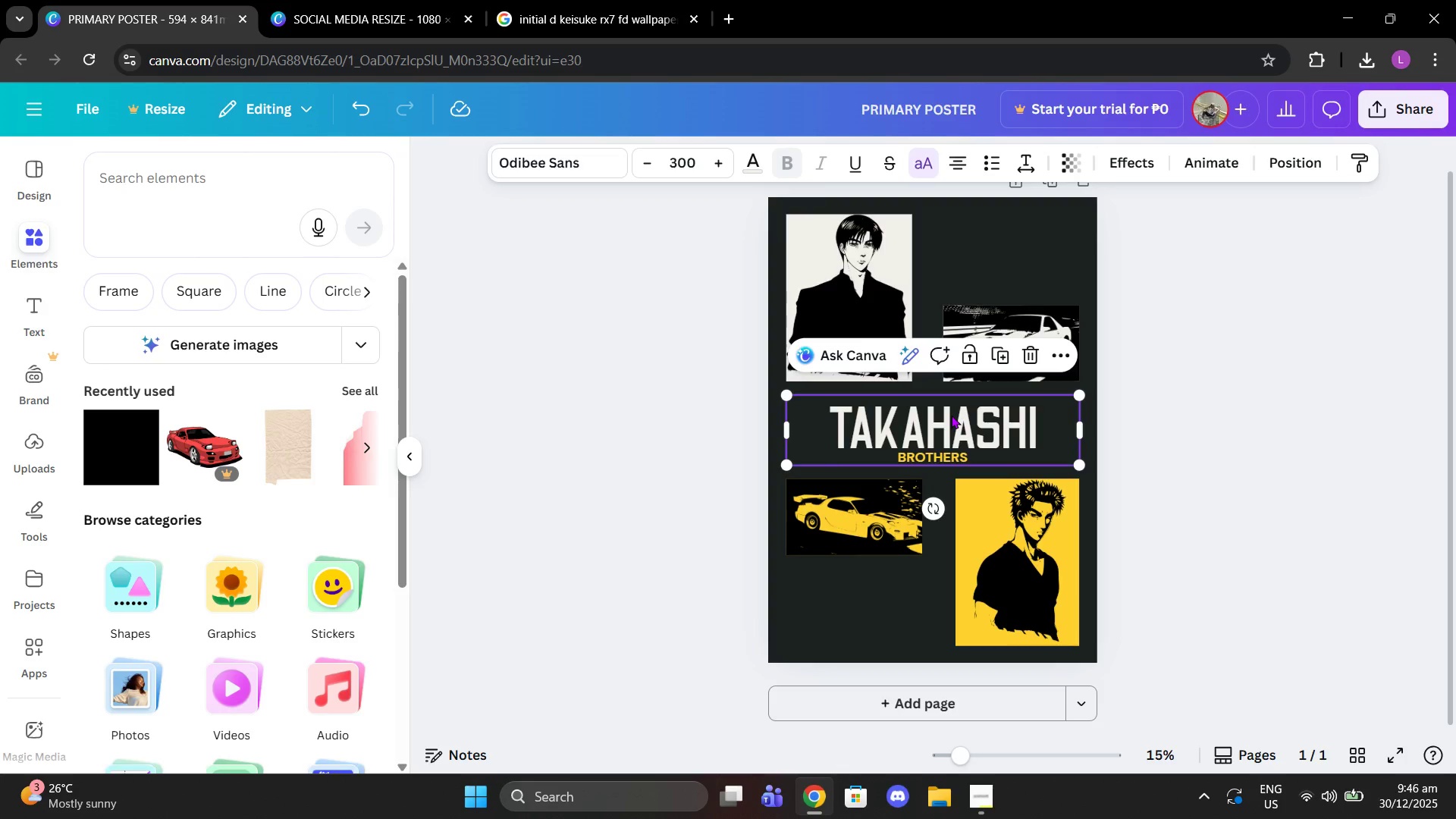 
key(Control+C)
 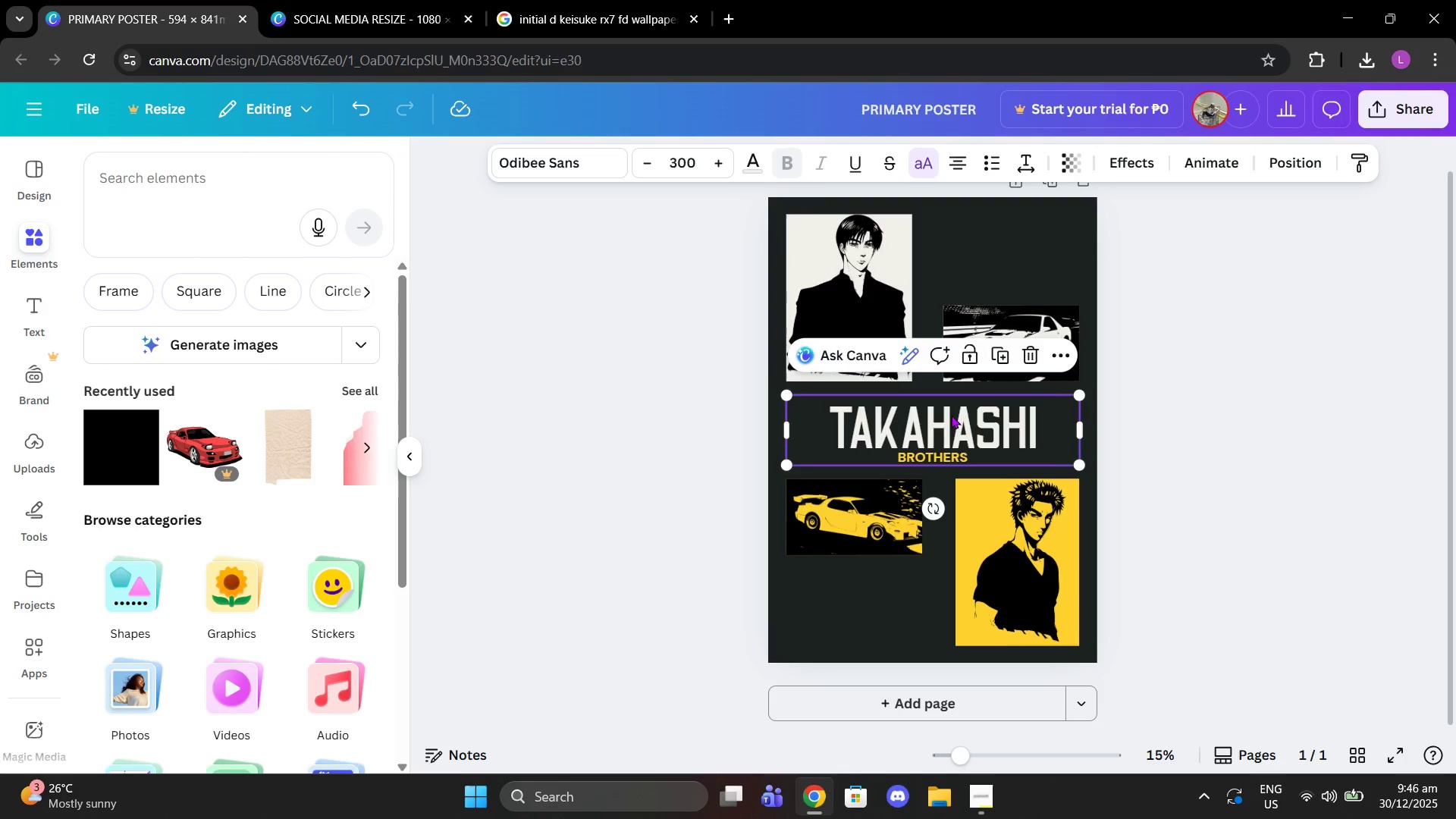 
key(Control+V)
 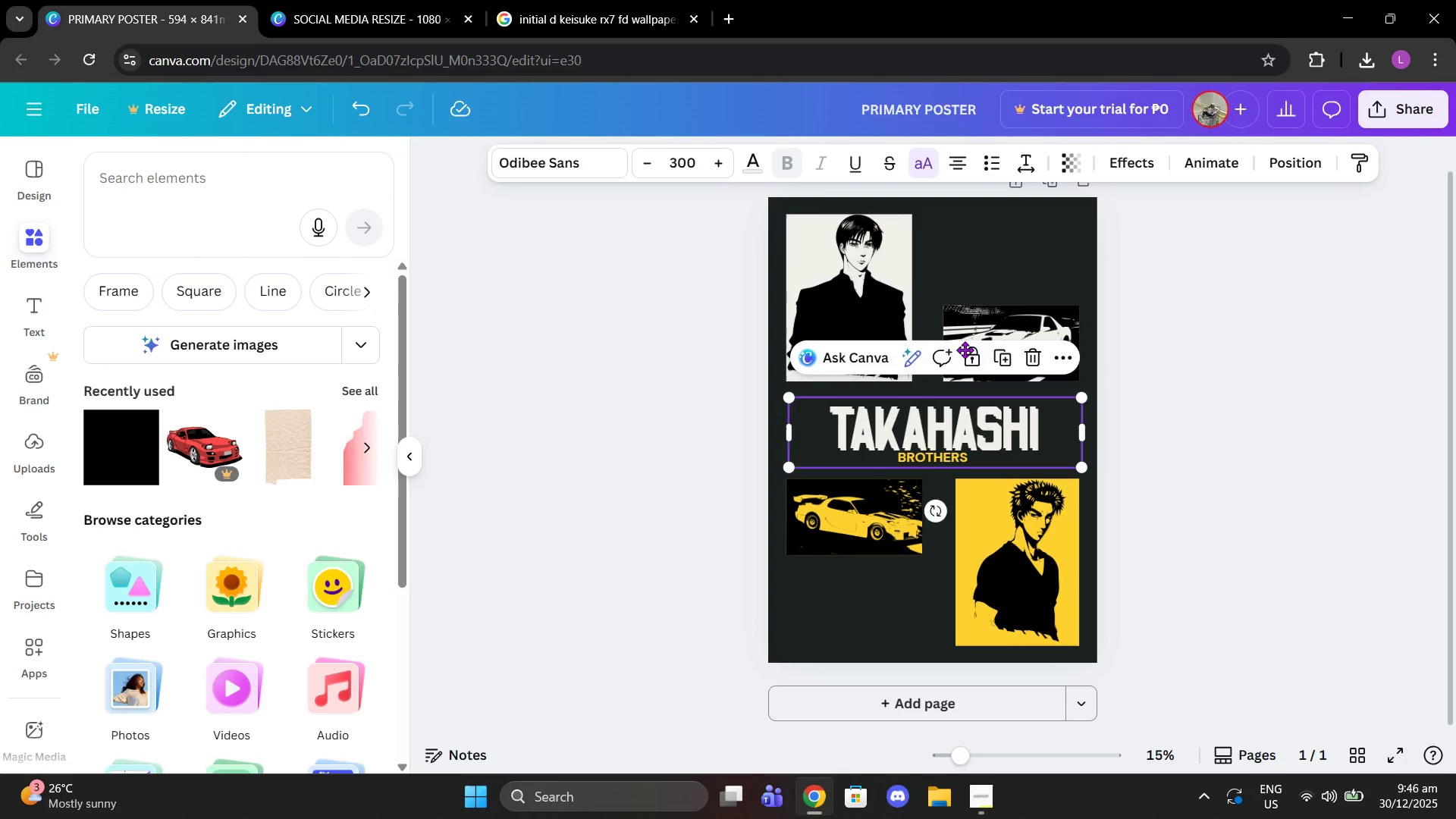 
left_click_drag(start_coordinate=[960, 420], to_coordinate=[973, 264])
 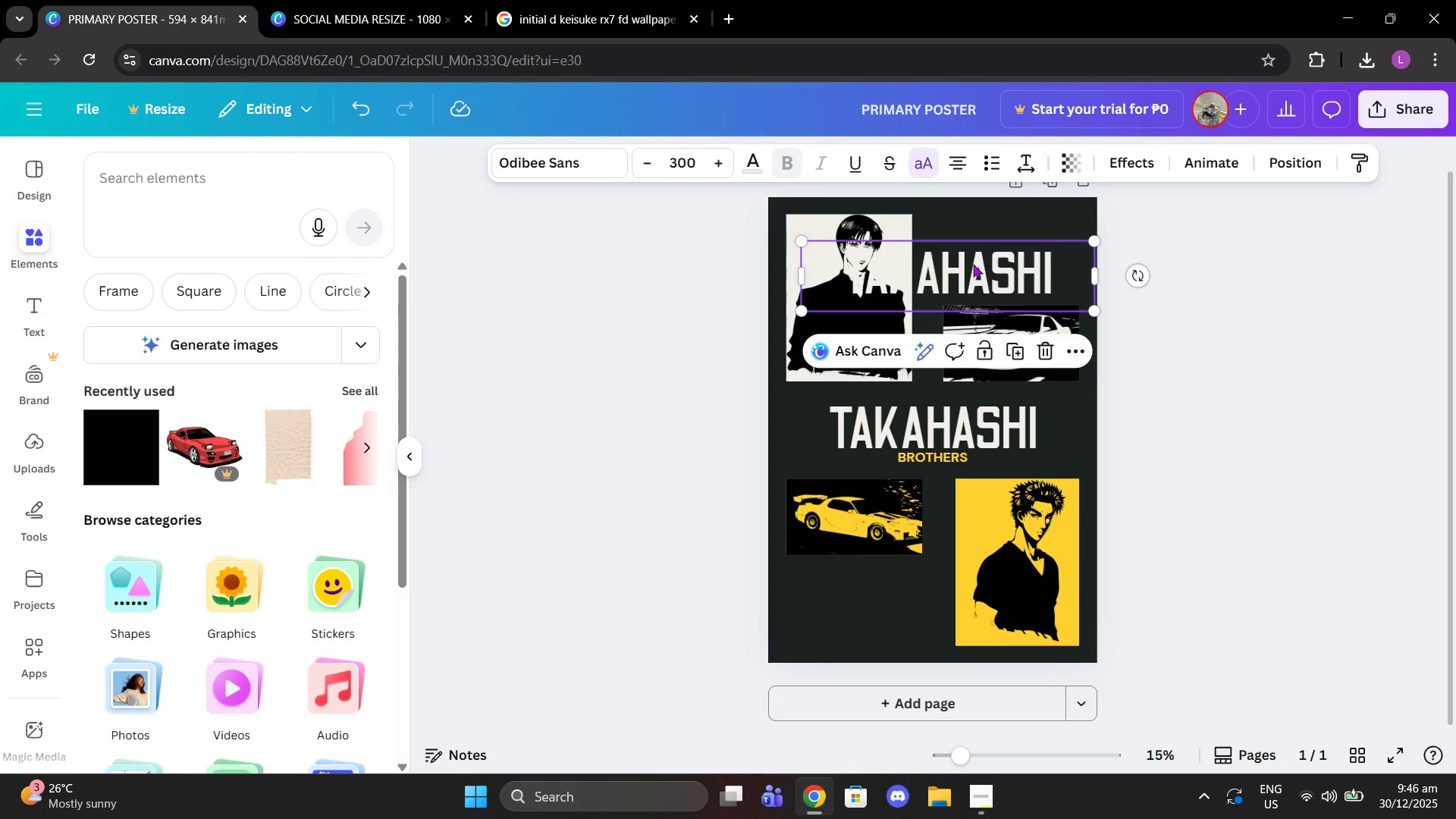 
left_click([973, 264])
 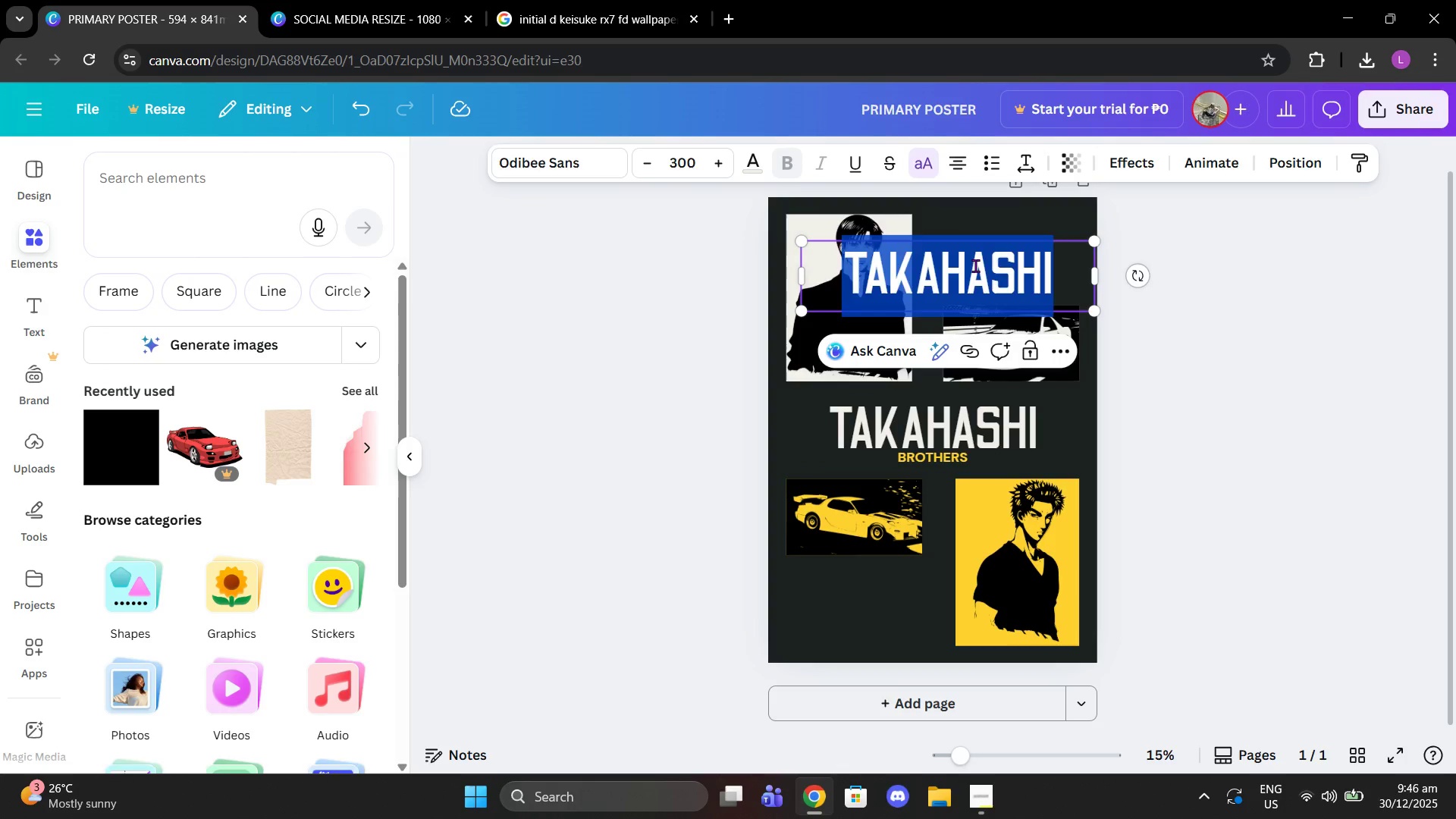 
type(ryosuke )
key(Backspace)
 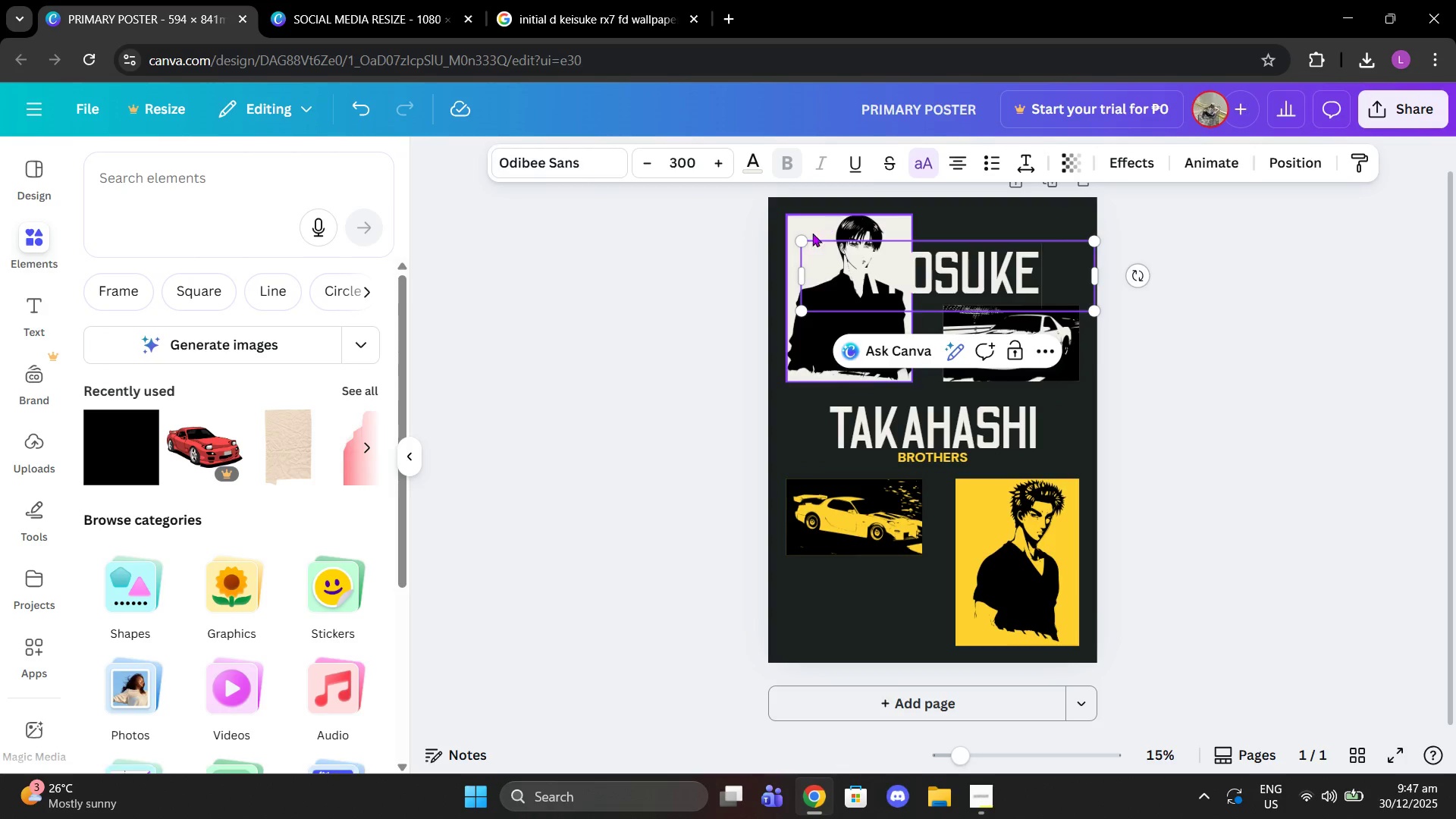 
left_click_drag(start_coordinate=[803, 244], to_coordinate=[920, 293])
 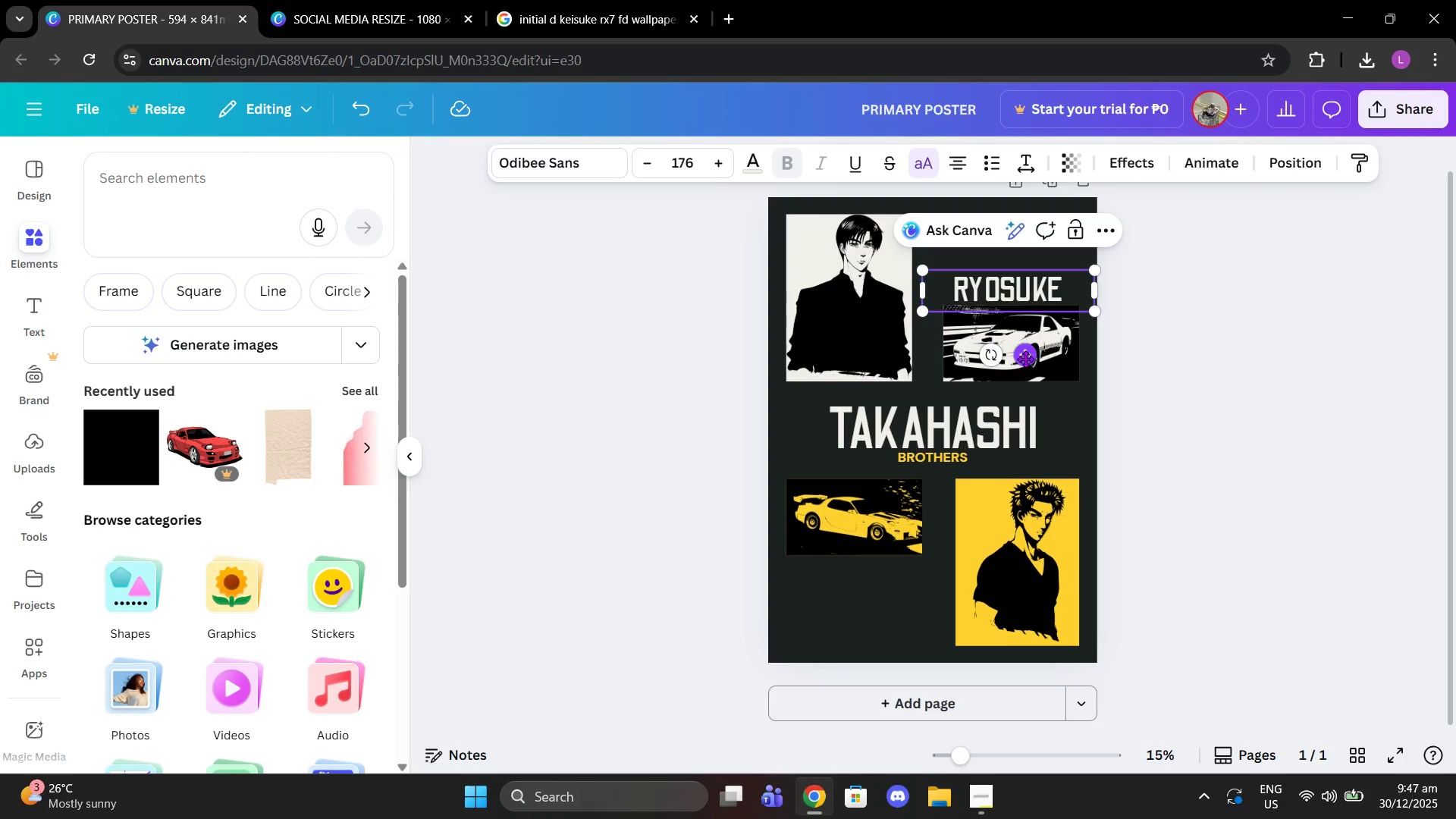 
left_click_drag(start_coordinate=[1025, 359], to_coordinate=[1017, 306])
 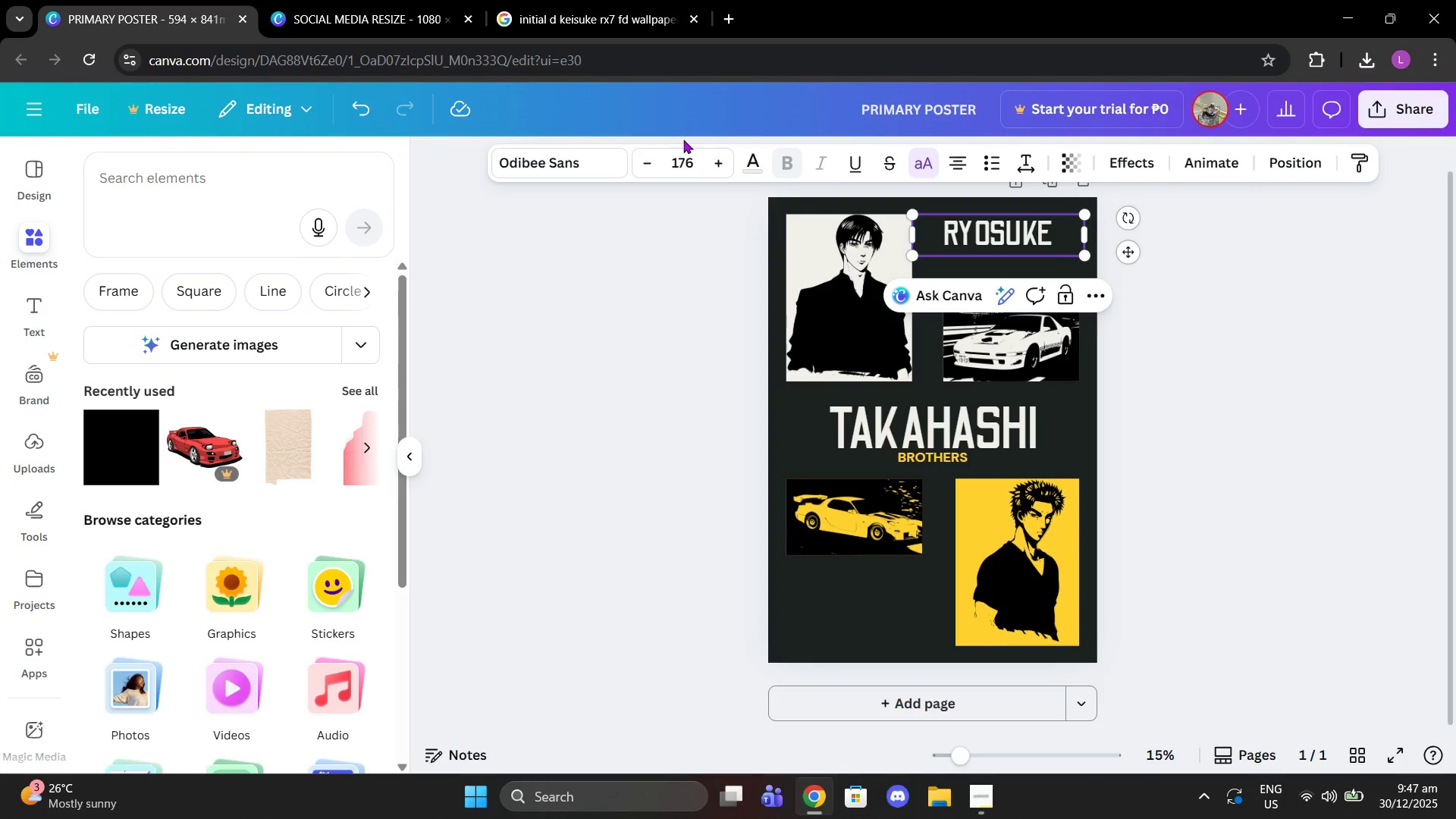 
left_click([682, 152])
 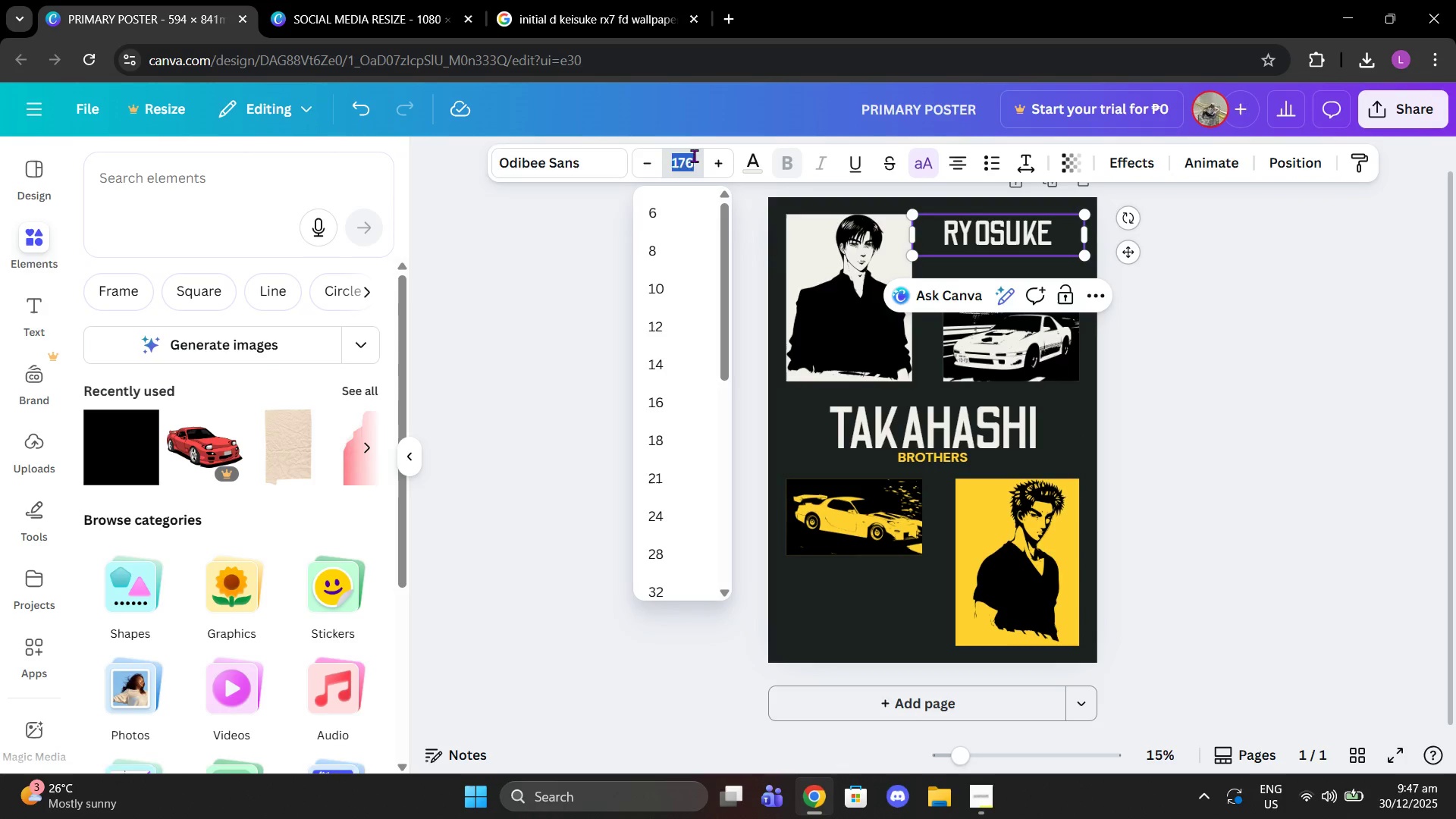 
type(170)
 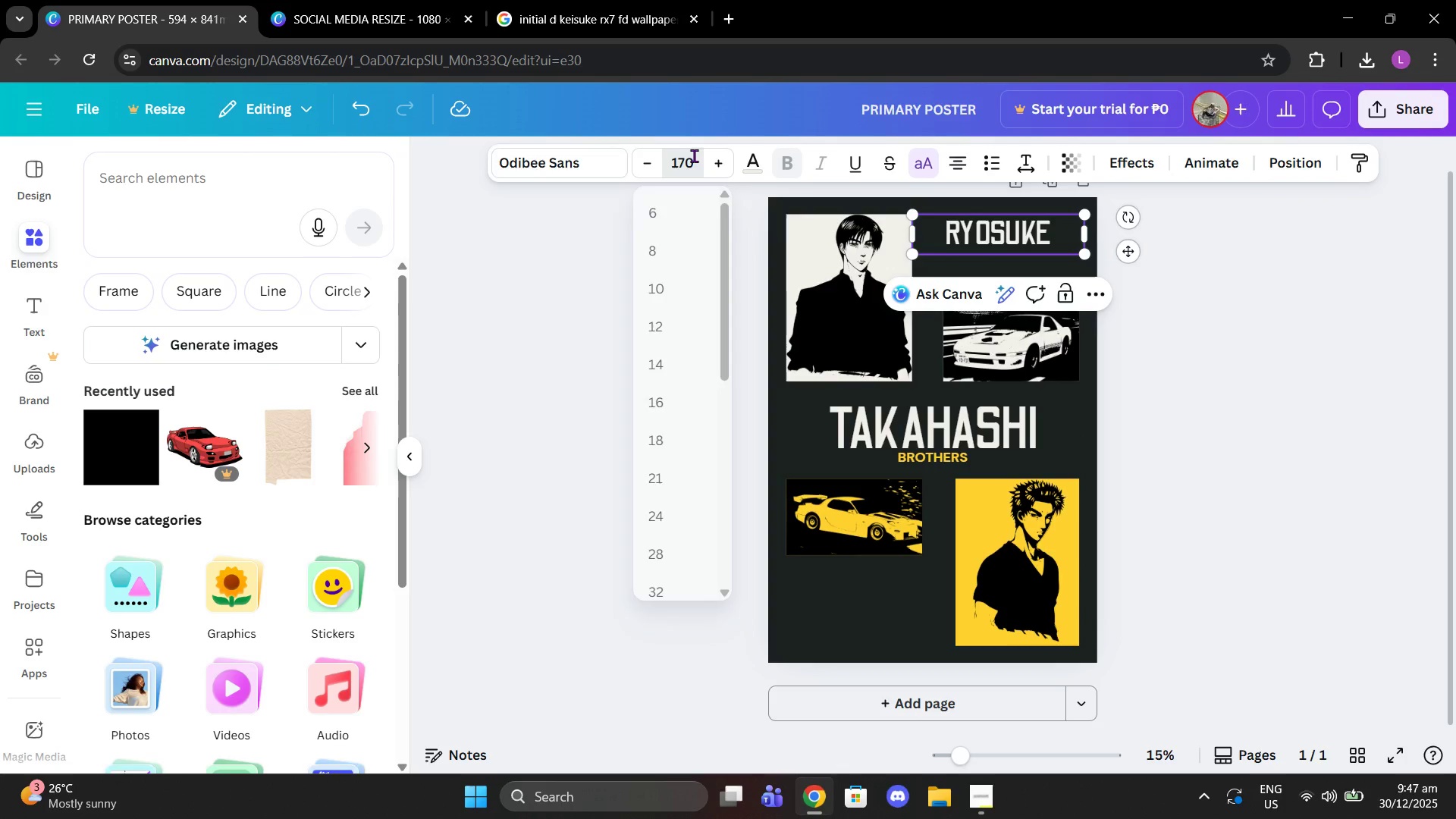 
key(Enter)
 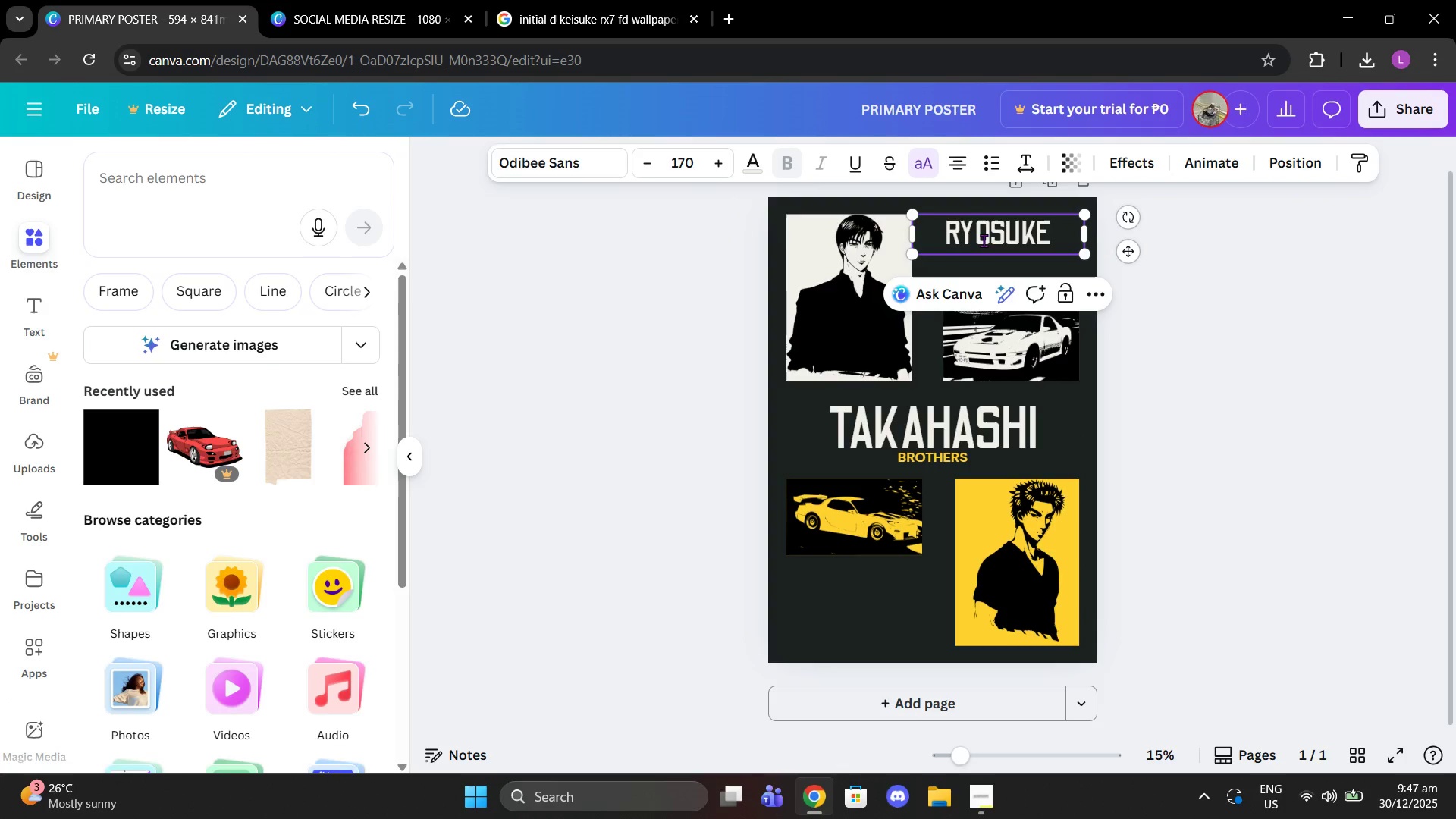 
left_click_drag(start_coordinate=[988, 240], to_coordinate=[1004, 237])
 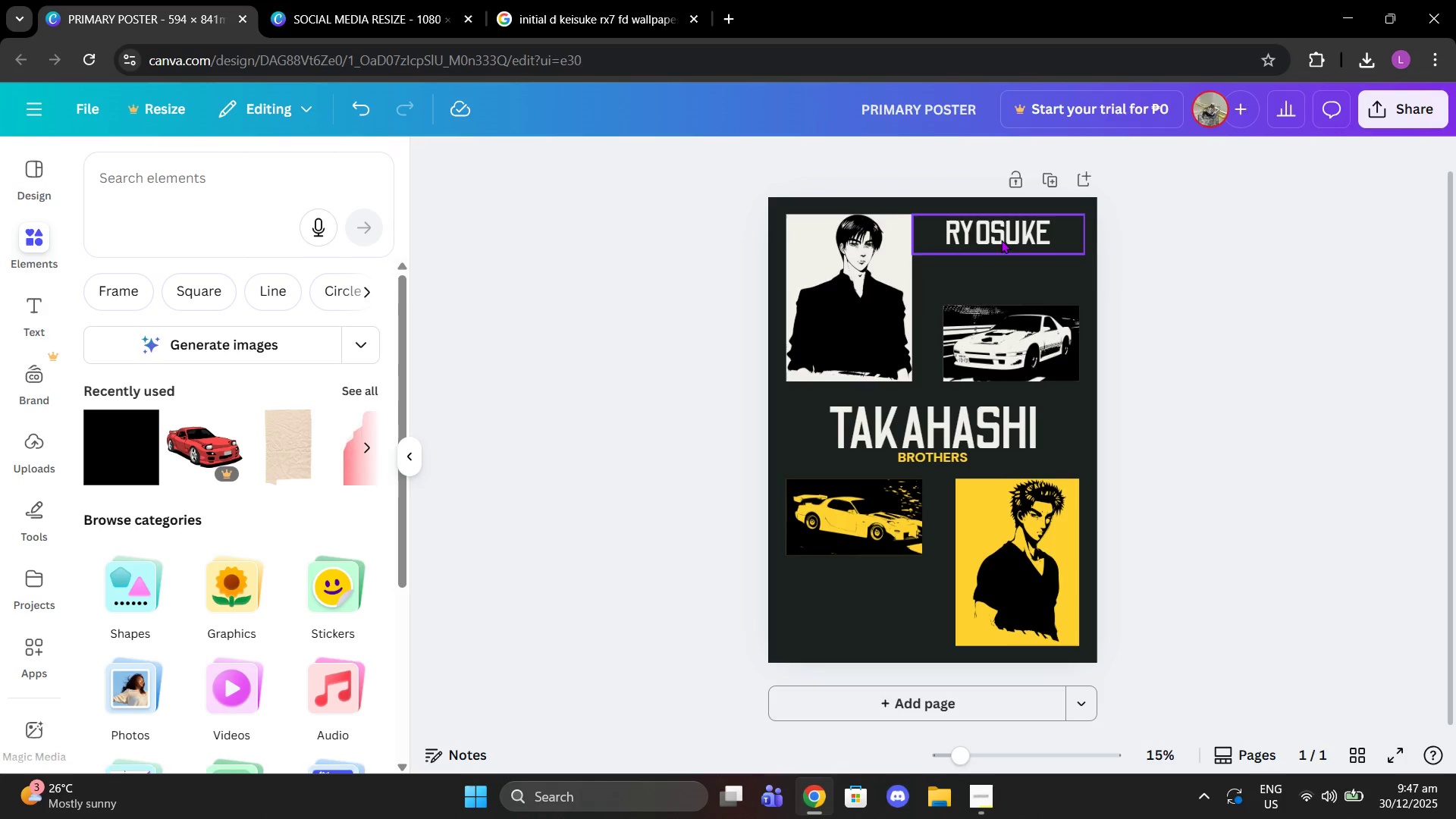 
left_click_drag(start_coordinate=[999, 237], to_coordinate=[995, 237])
 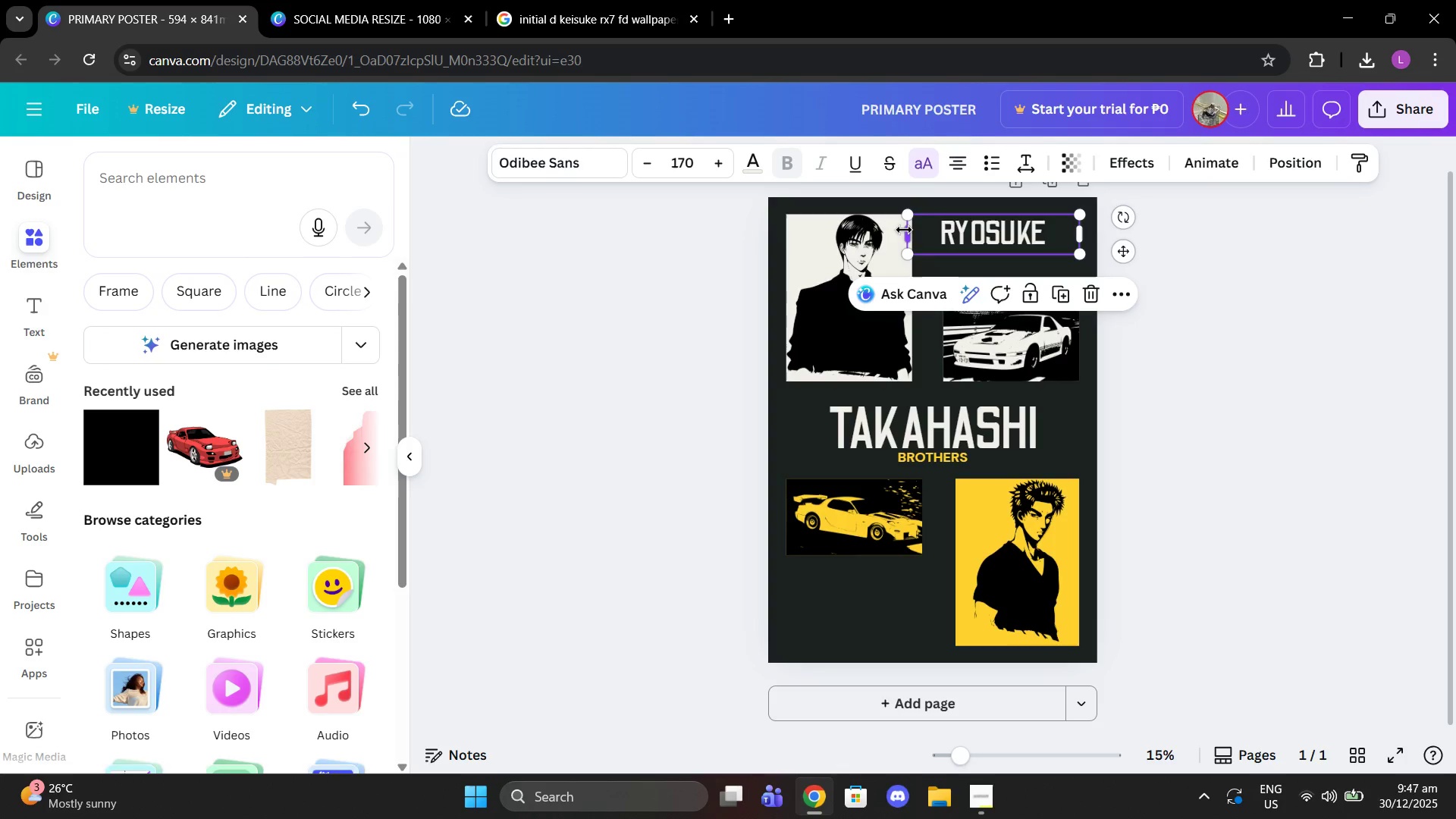 
left_click_drag(start_coordinate=[904, 230], to_coordinate=[966, 230])
 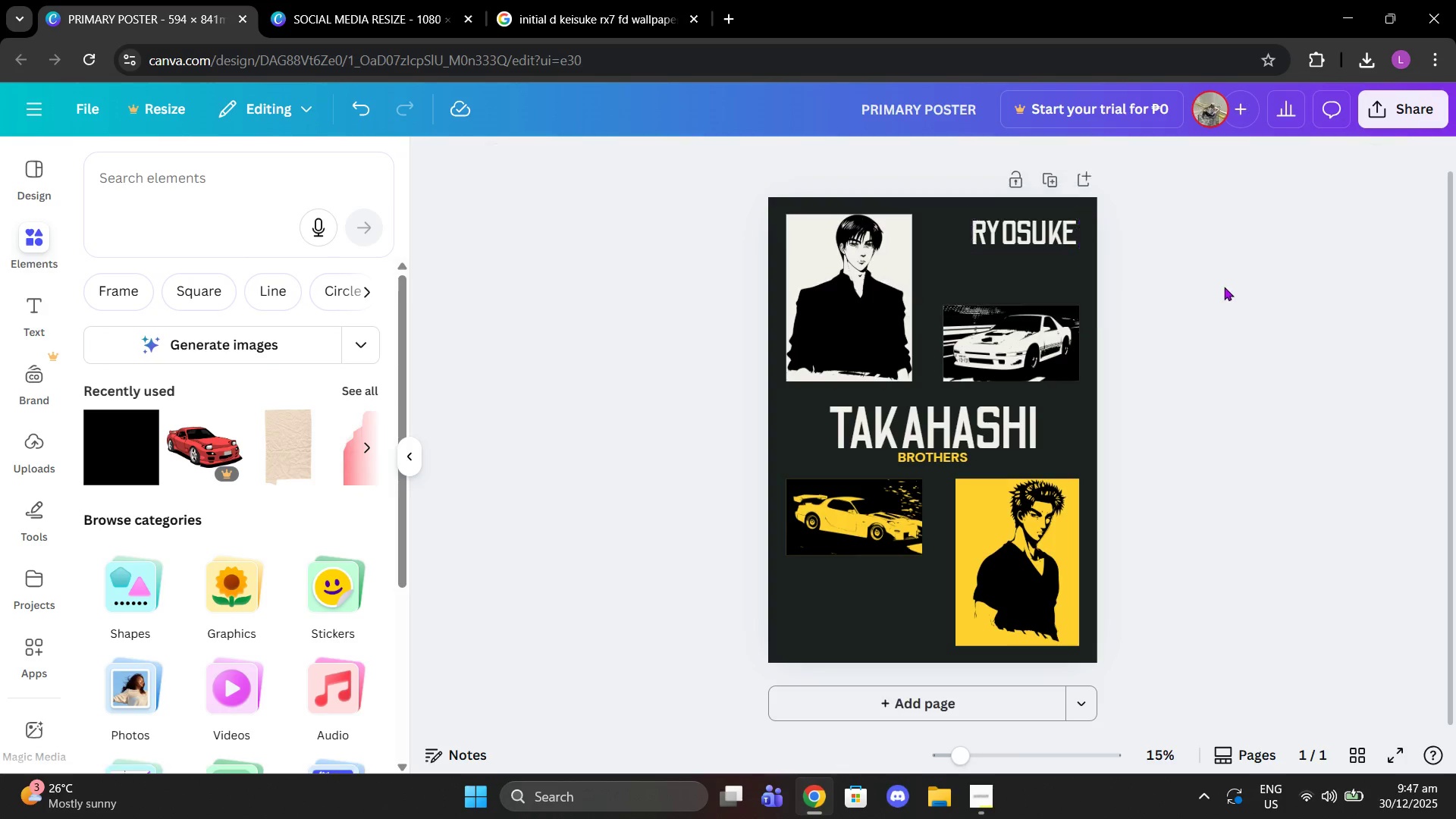 
left_click([1228, 287])
 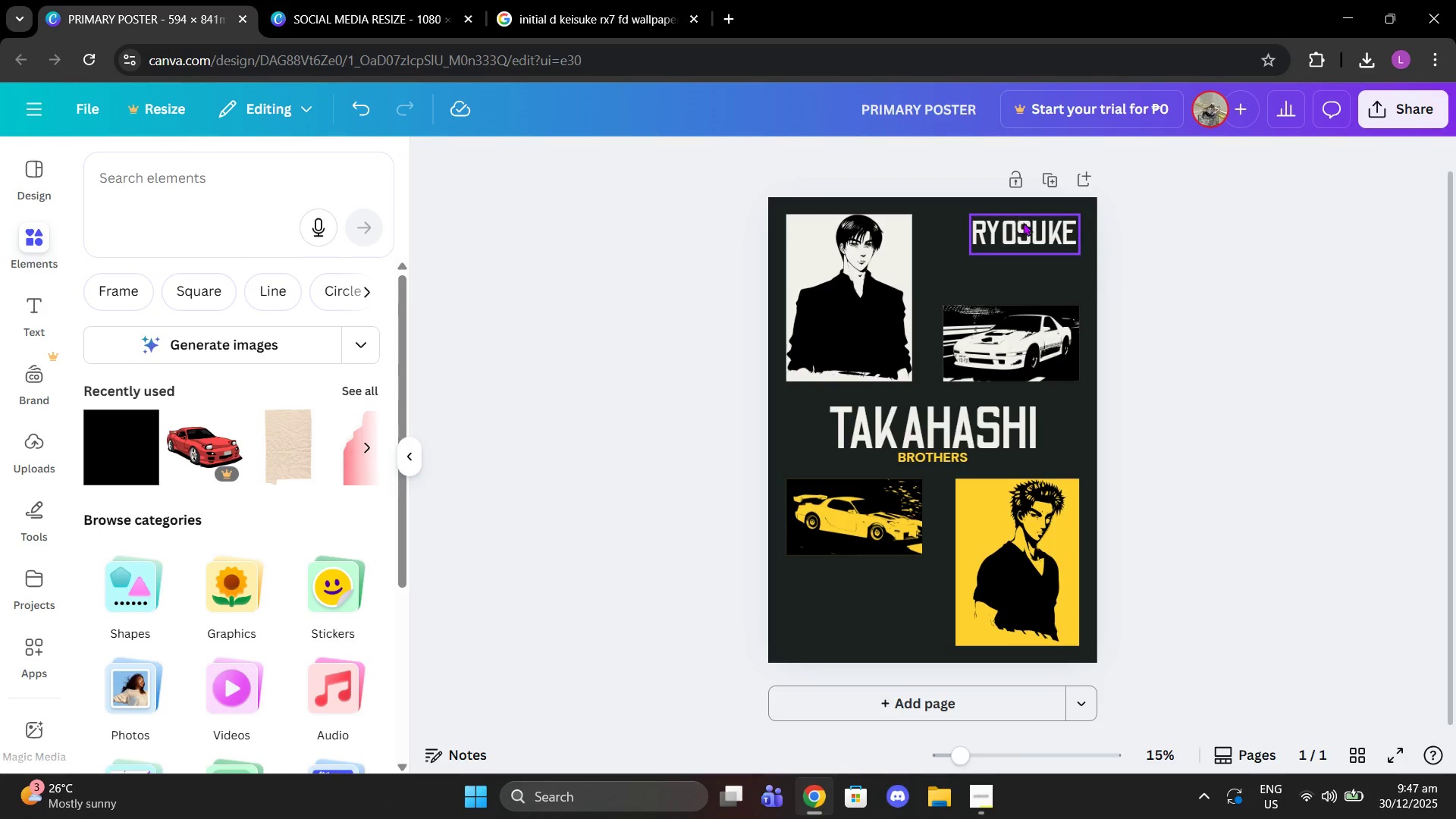 
left_click_drag(start_coordinate=[1024, 222], to_coordinate=[974, 220])
 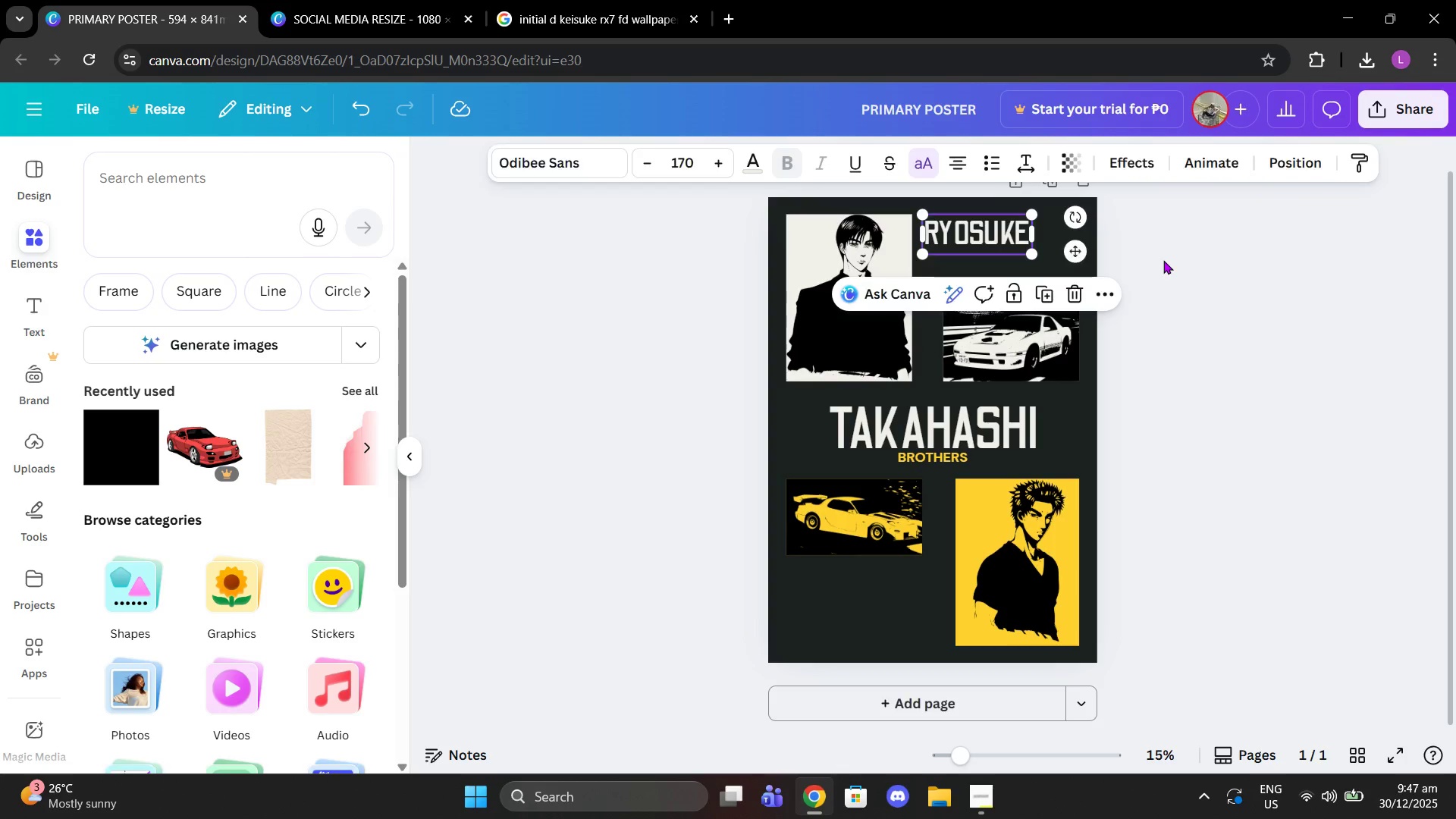 
left_click([1163, 260])
 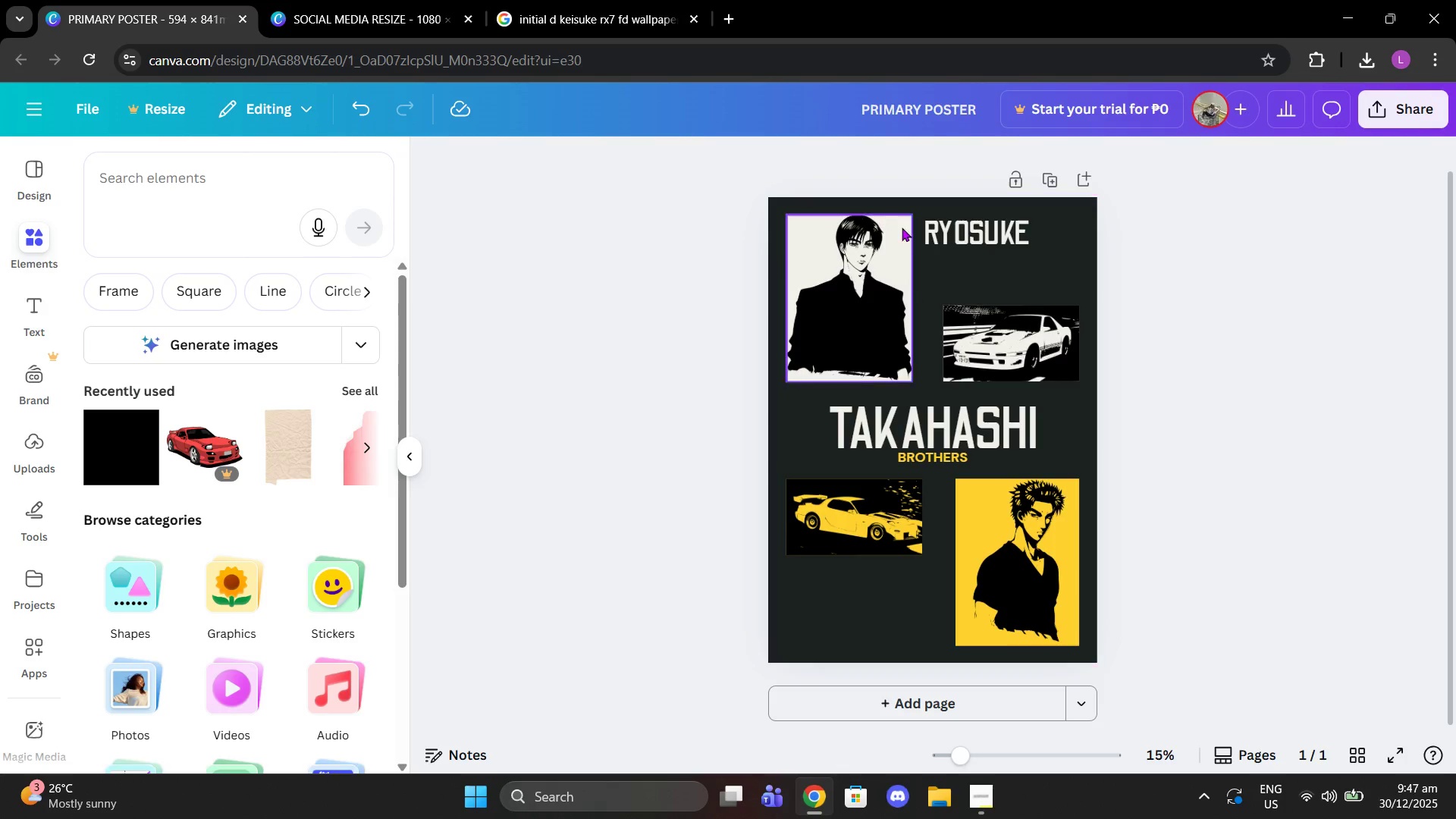 
left_click([981, 231])
 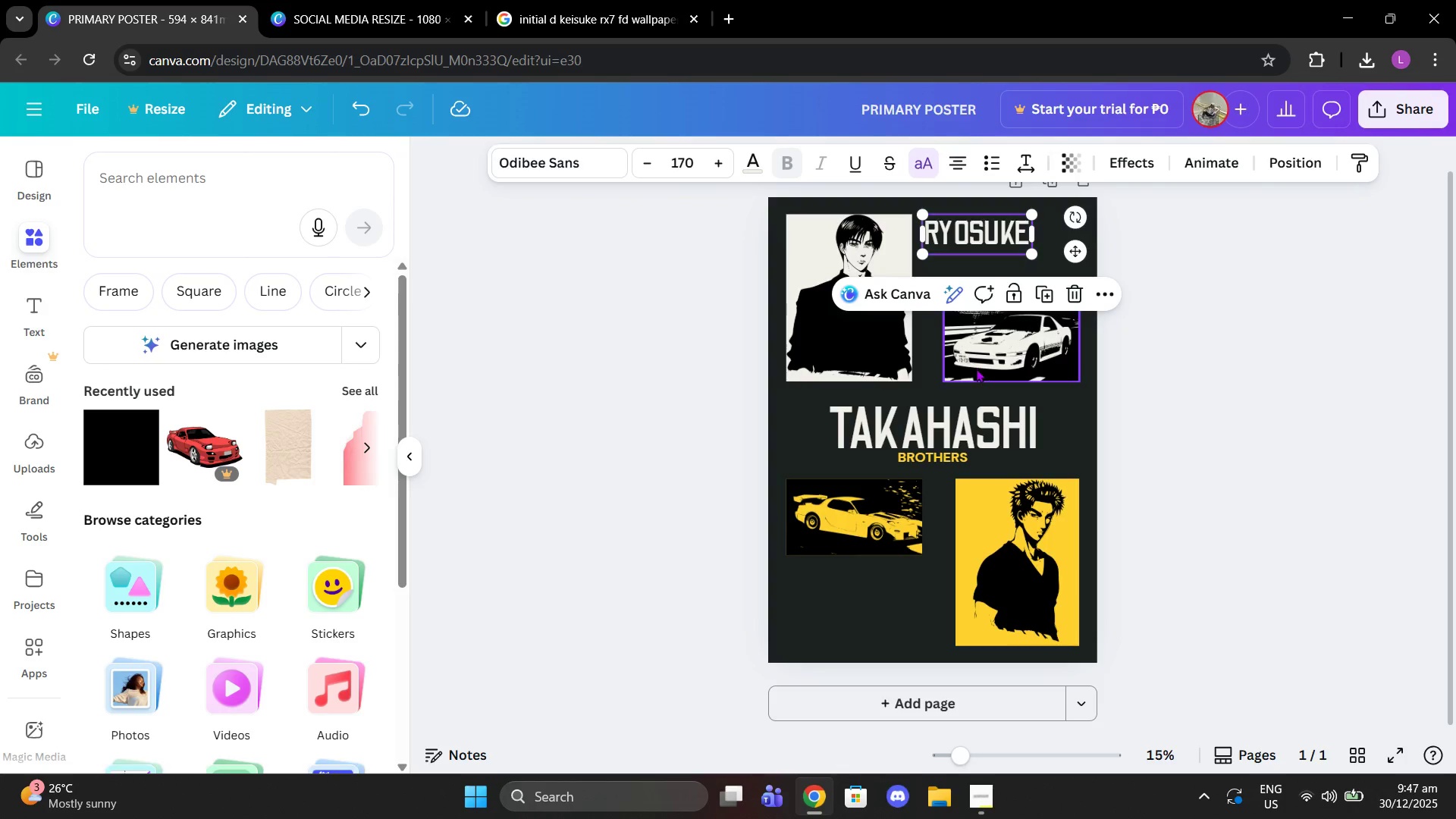 
key(Control+C)
 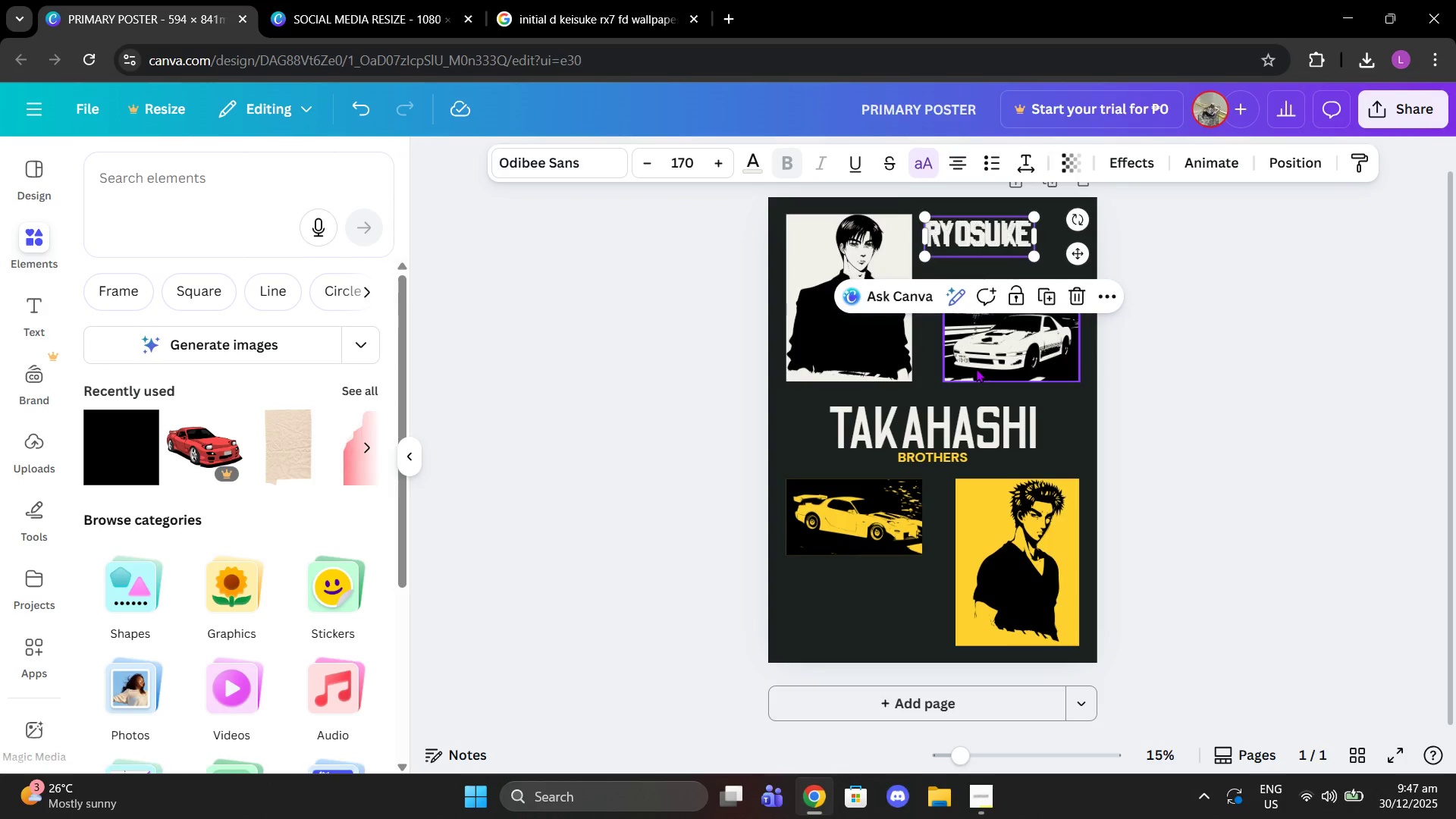 
key(Control+ControlLeft)
 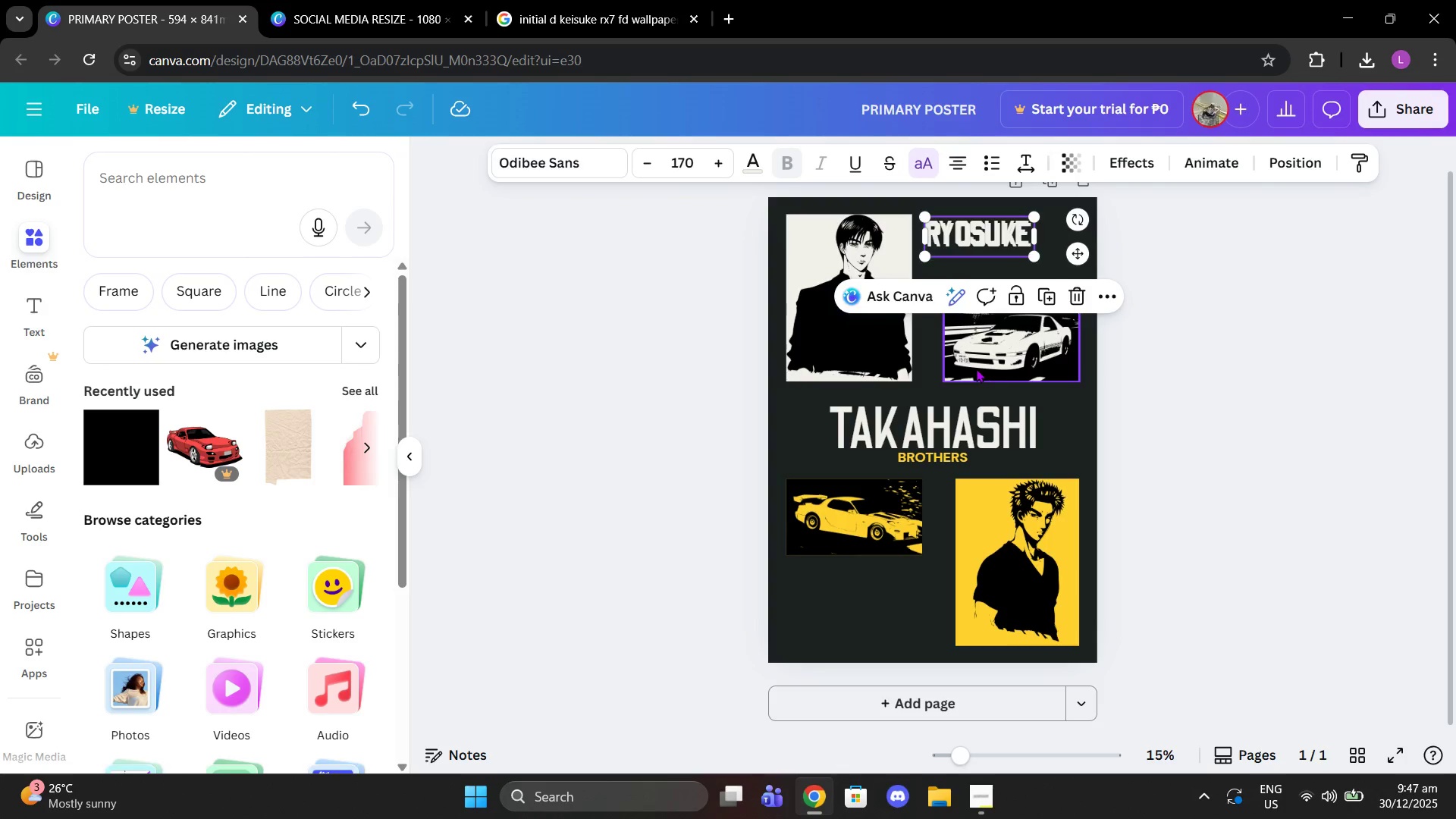 
key(Control+V)